 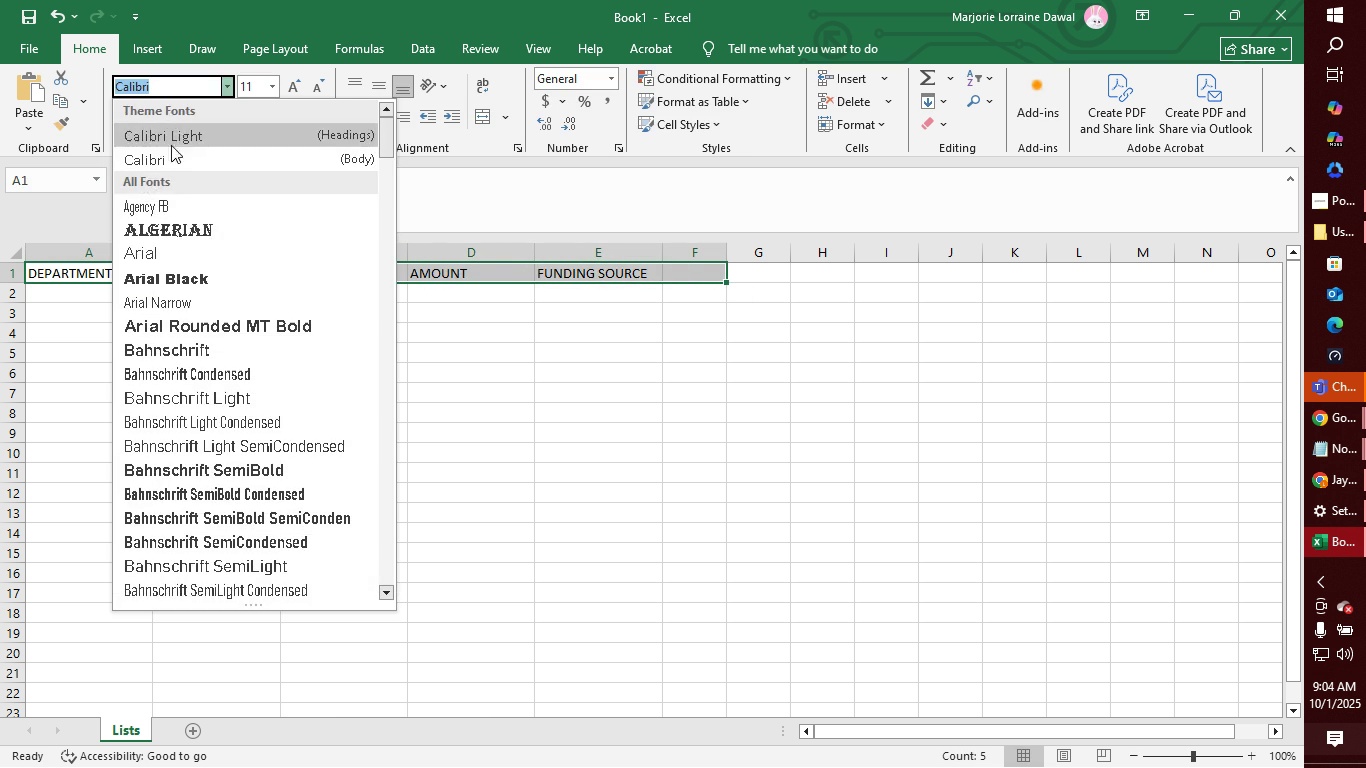 
left_click([150, 251])
 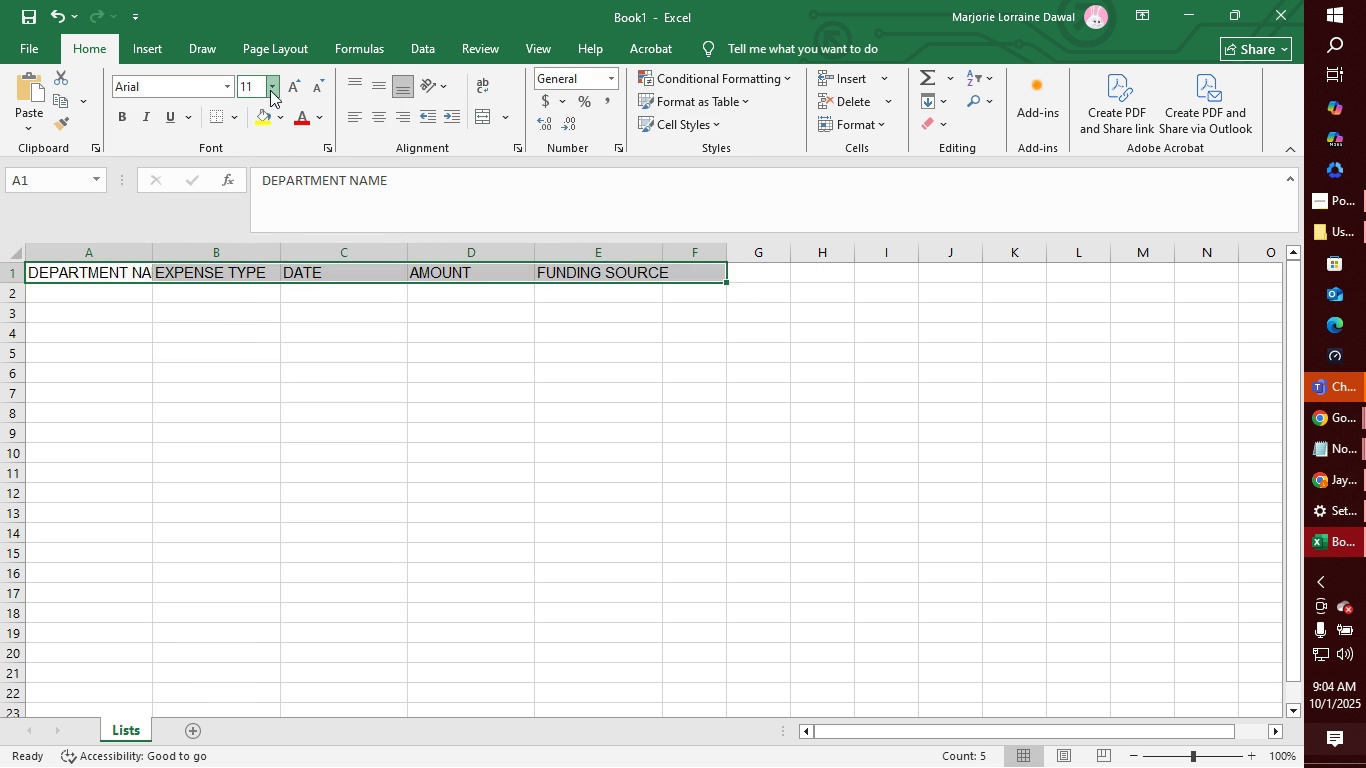 
left_click([270, 90])
 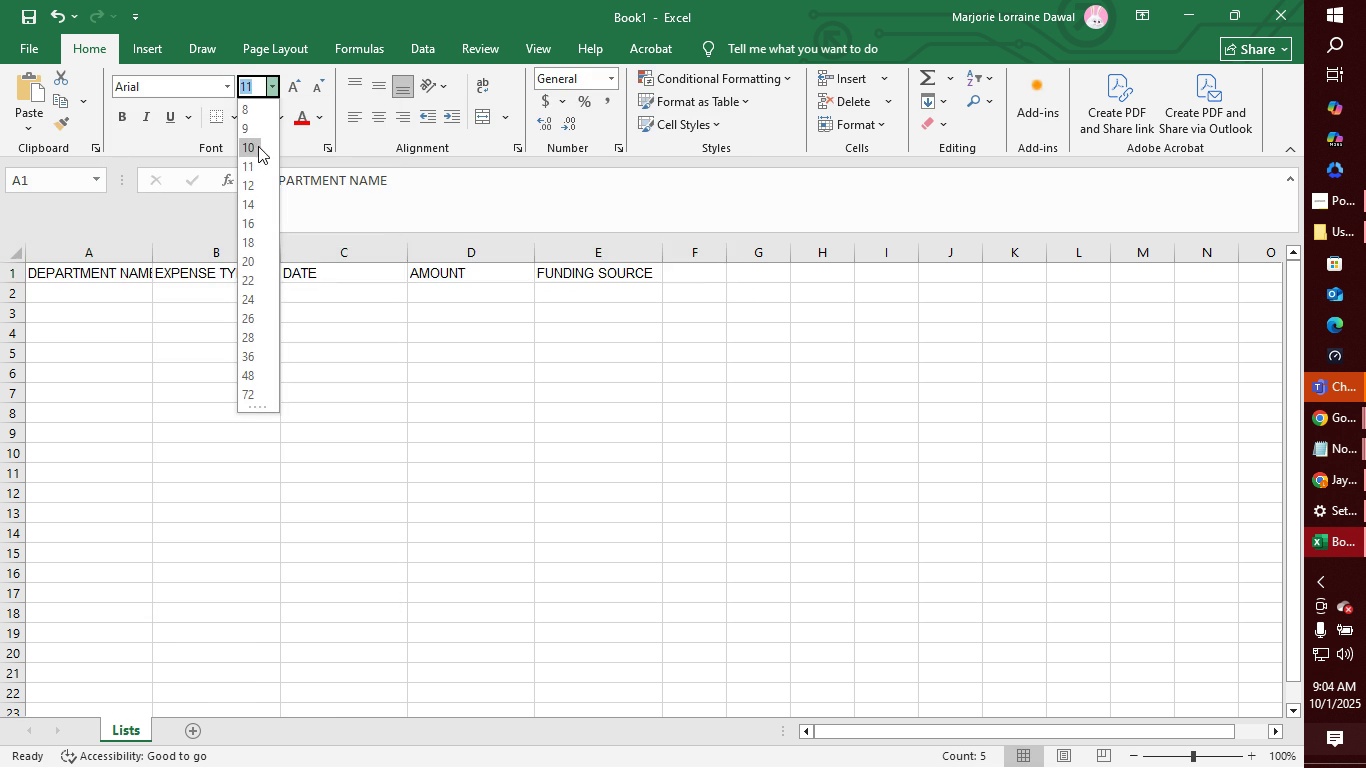 
left_click([258, 146])
 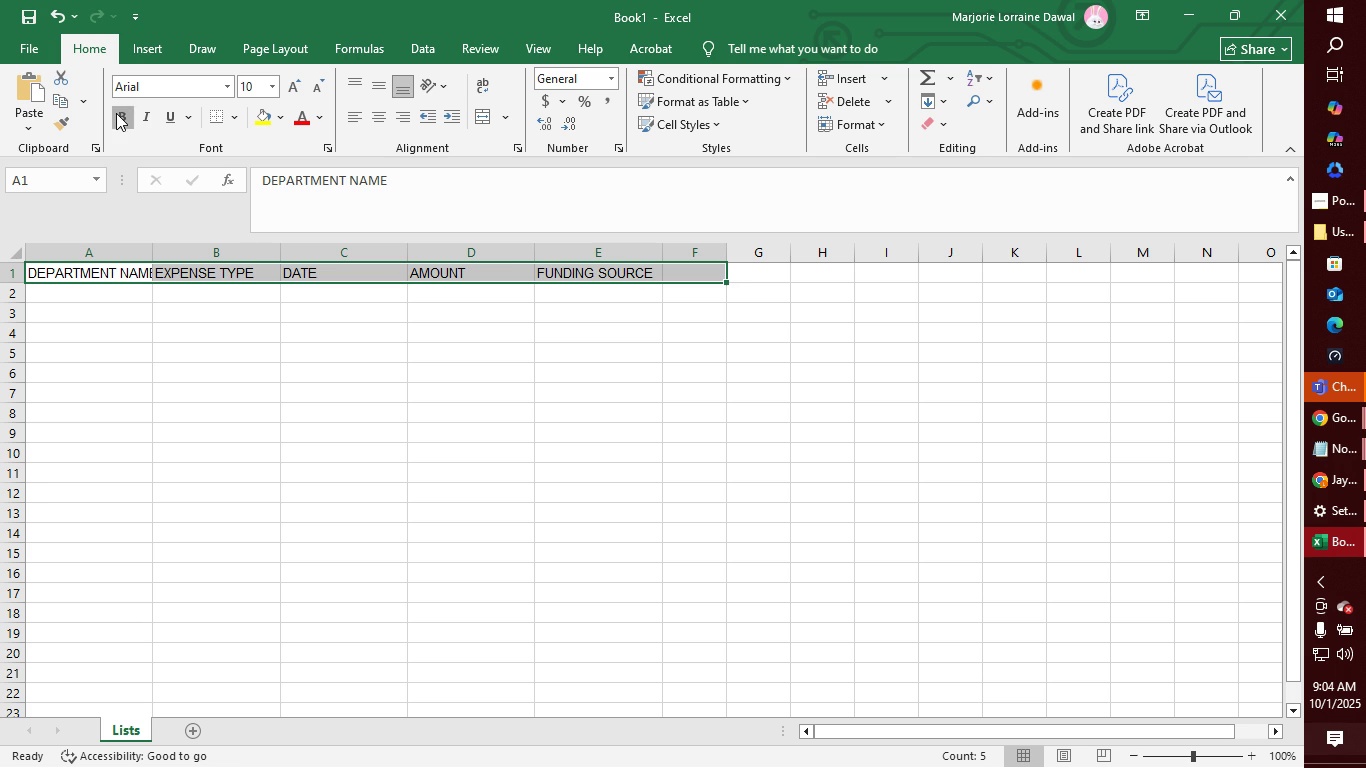 
left_click([116, 113])